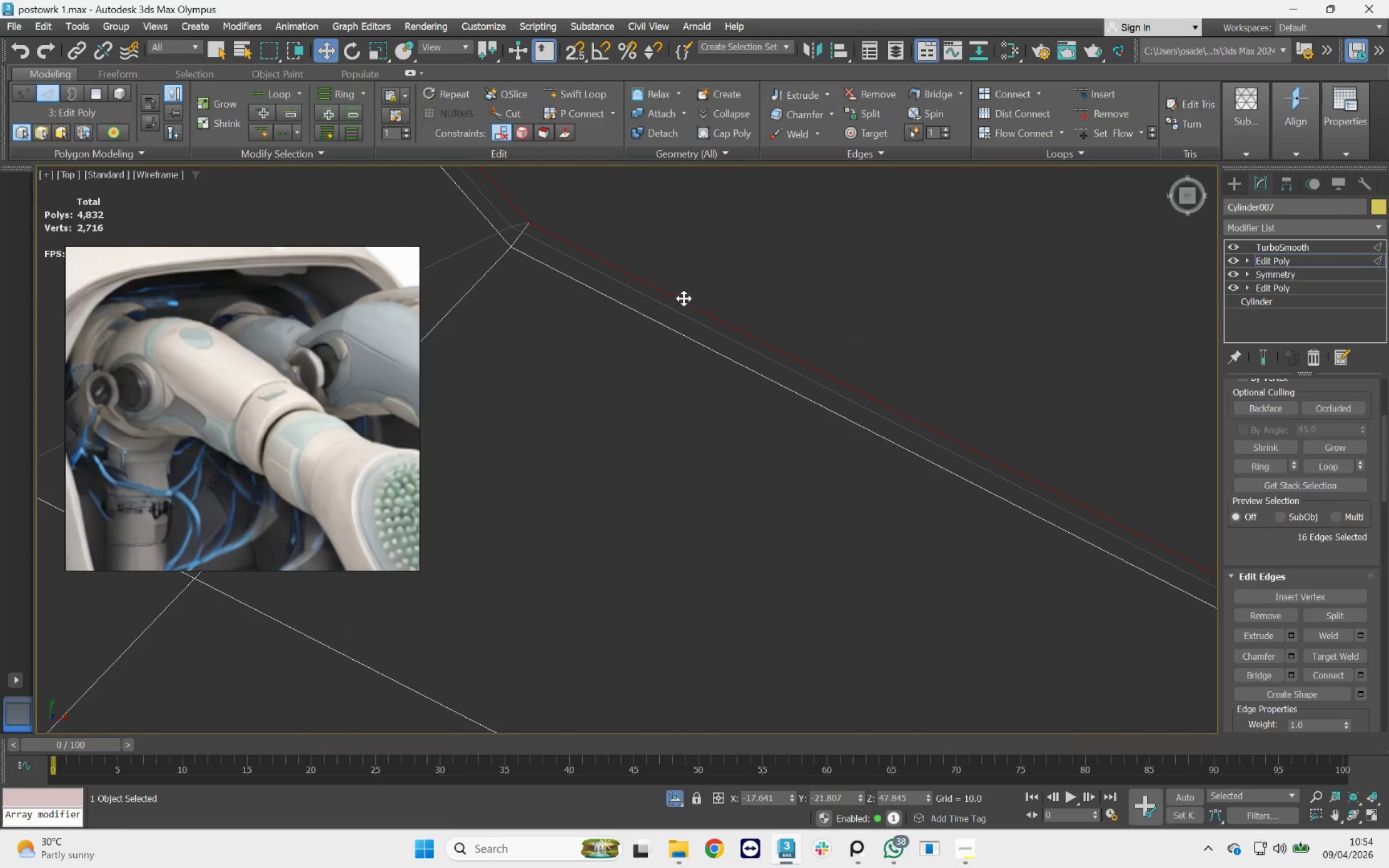 
key(Delete)
 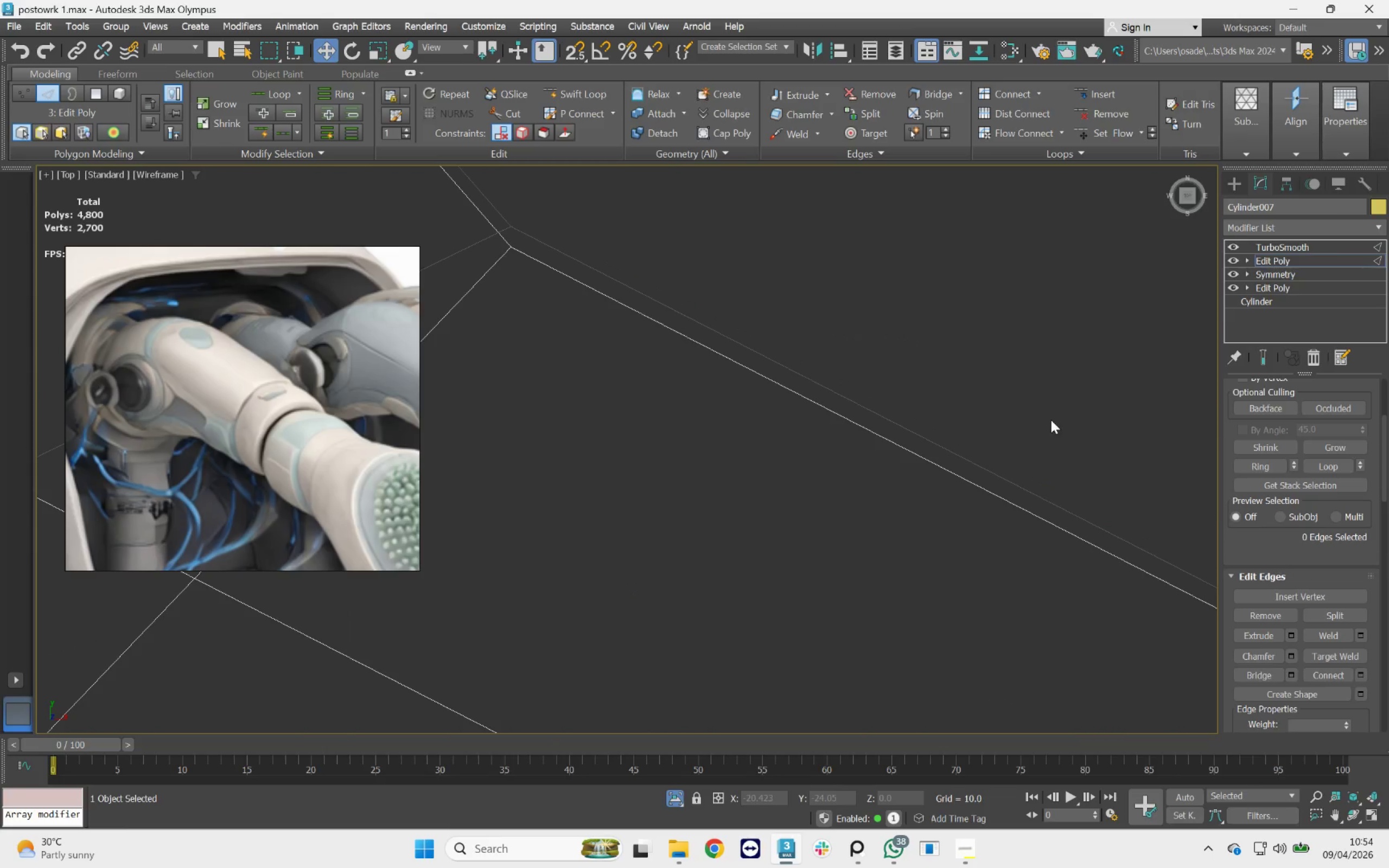 
key(F2)
 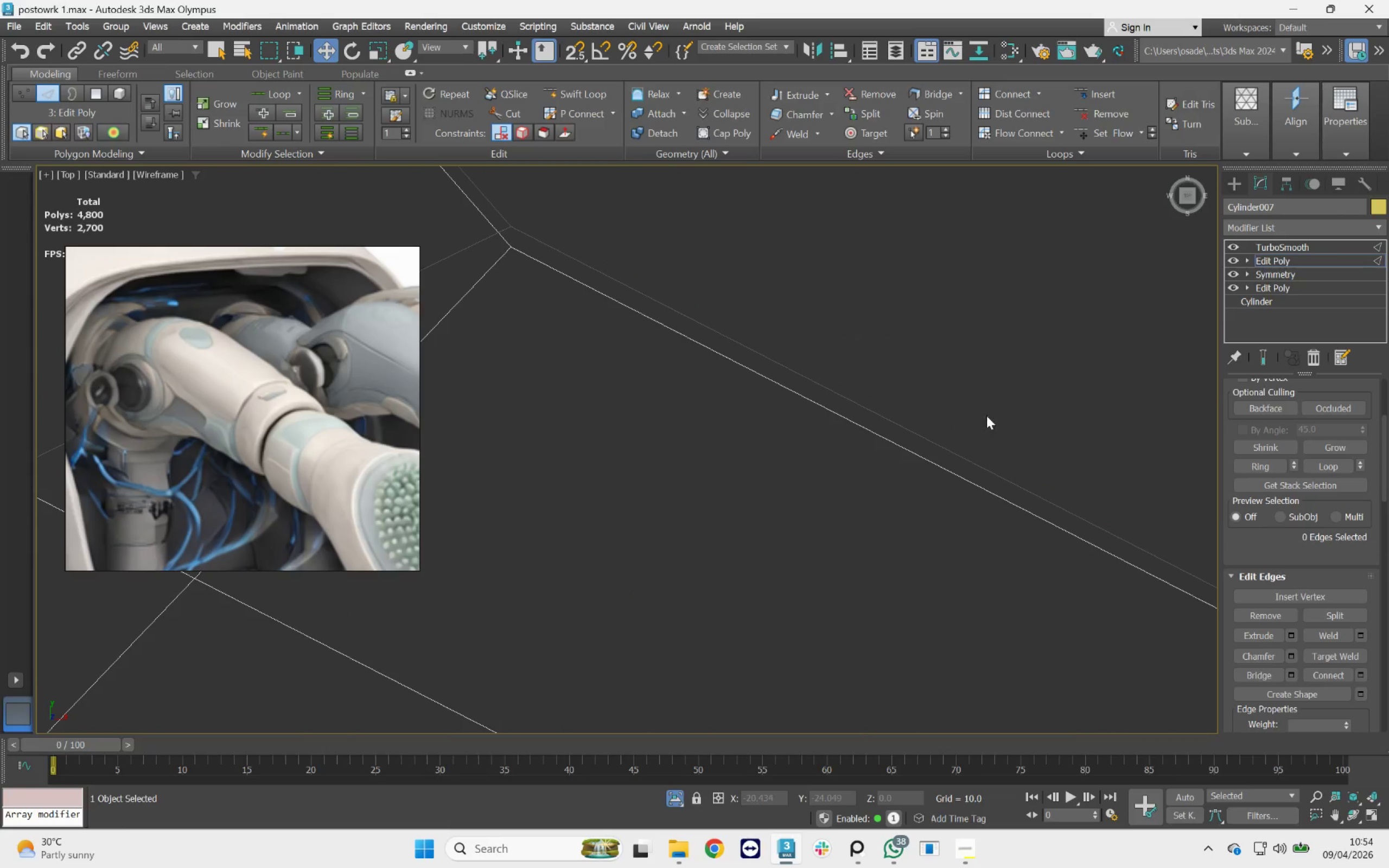 
key(F3)